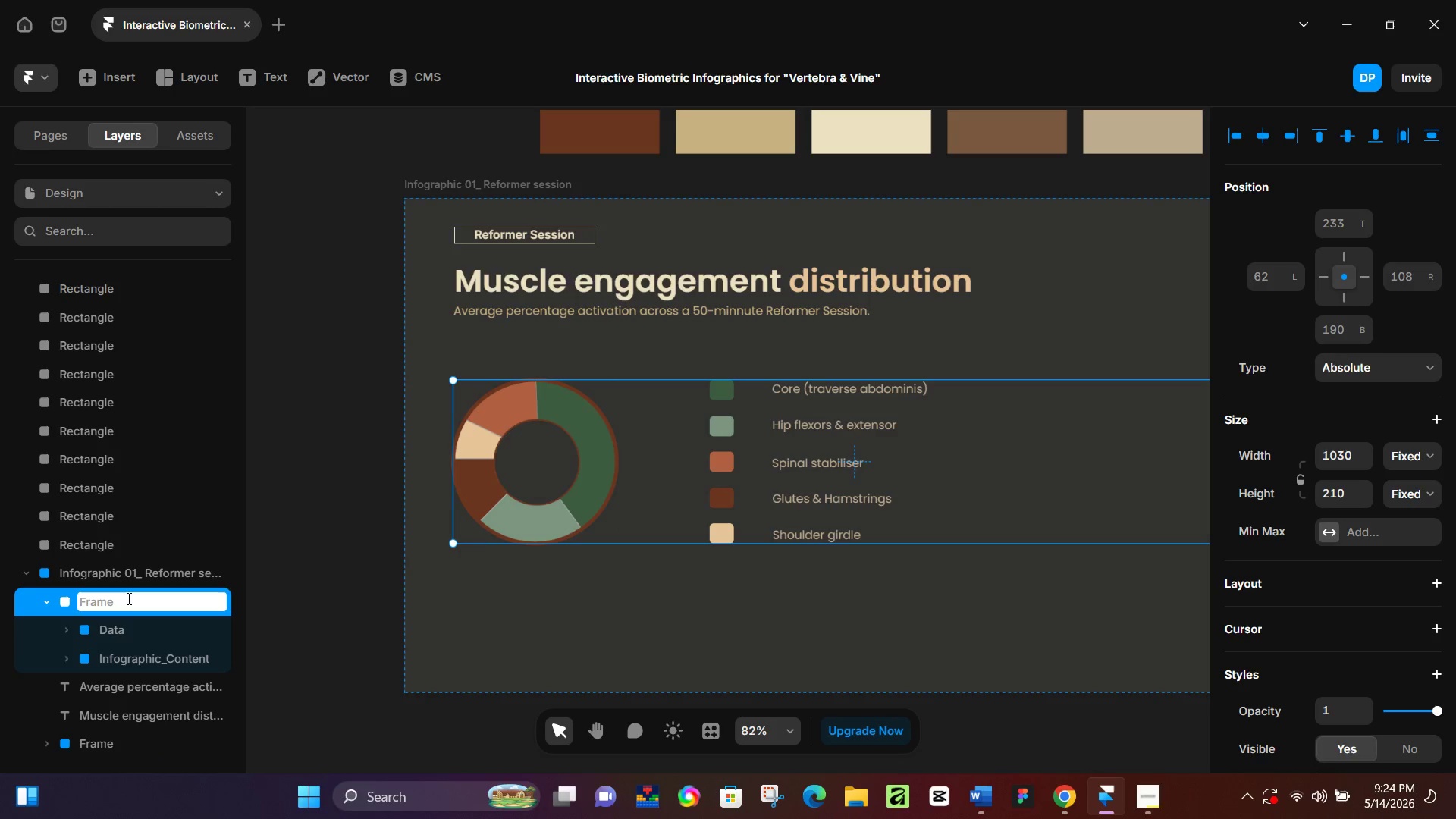 
type(_ConData_Content)
 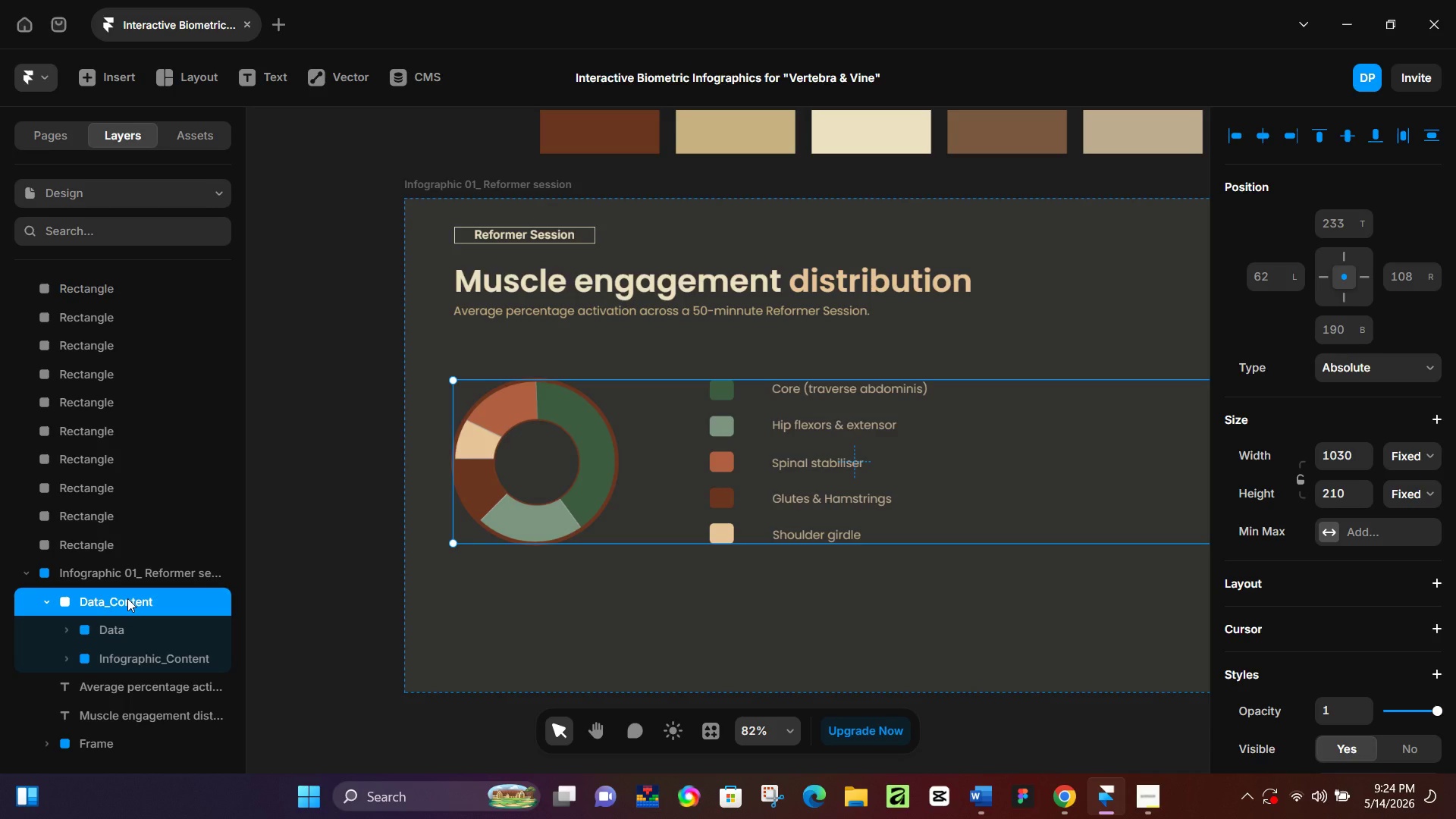 
 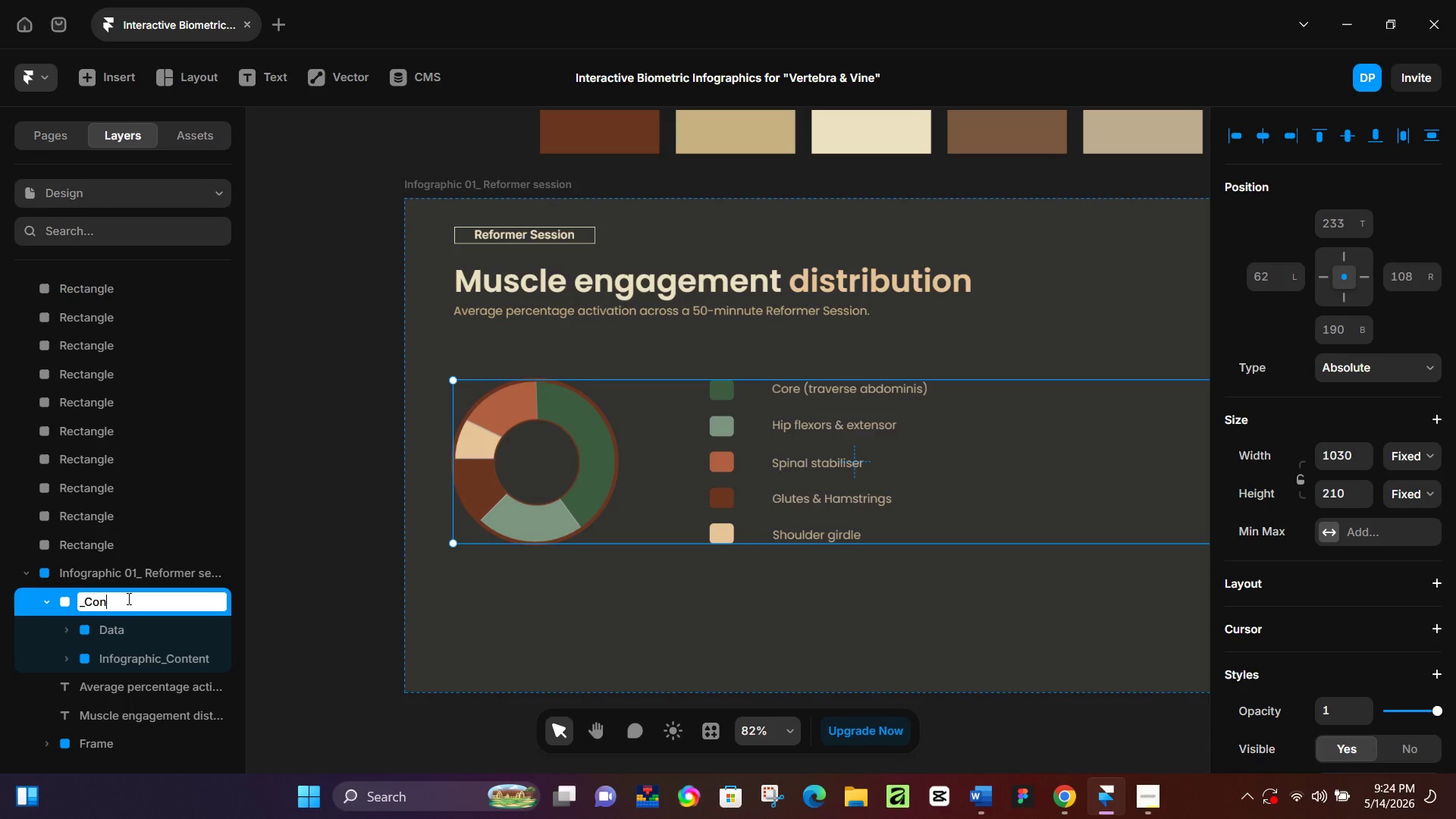 
hold_key(key=Backspace, duration=1.05)
 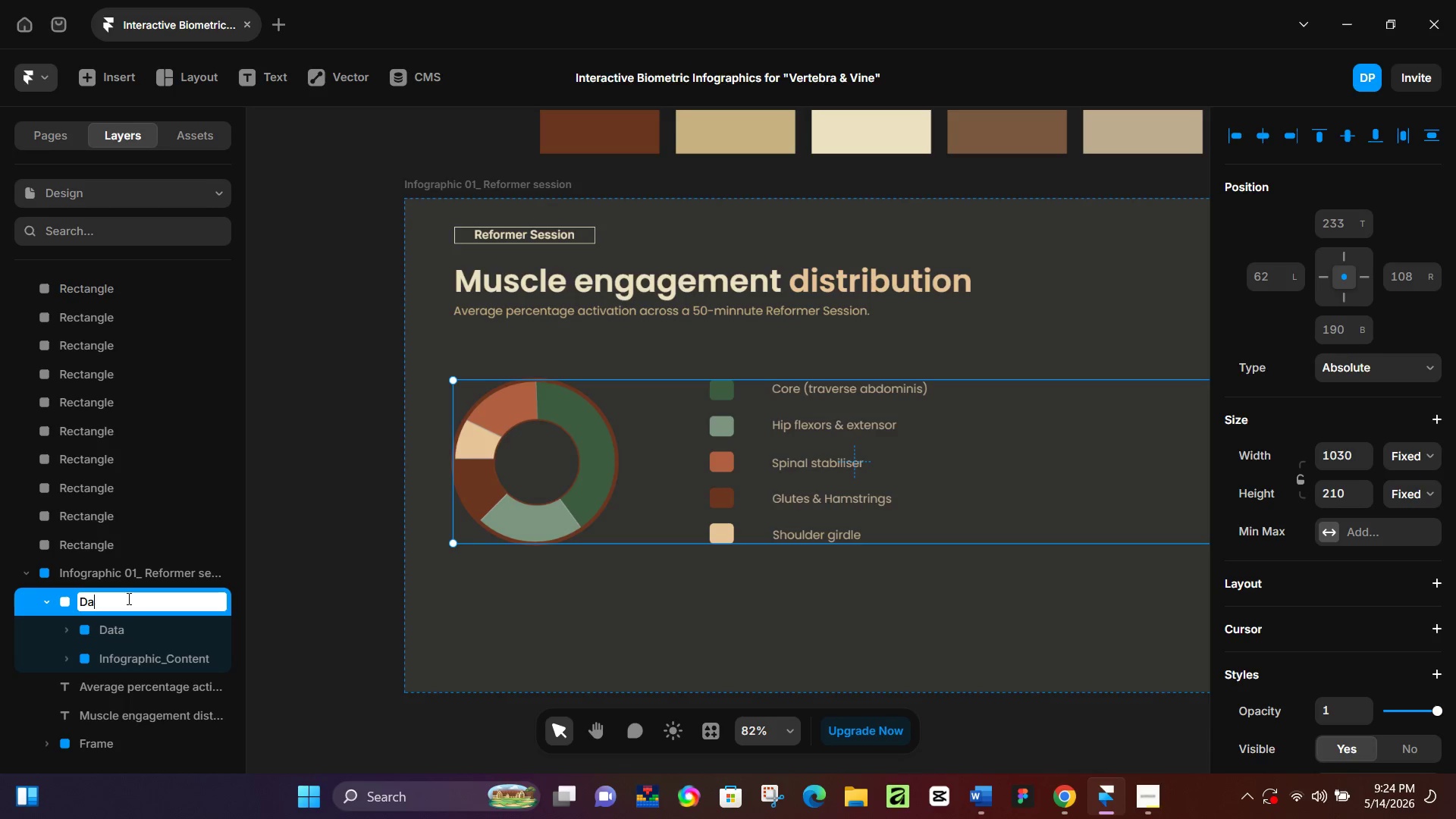 
key(Enter)
 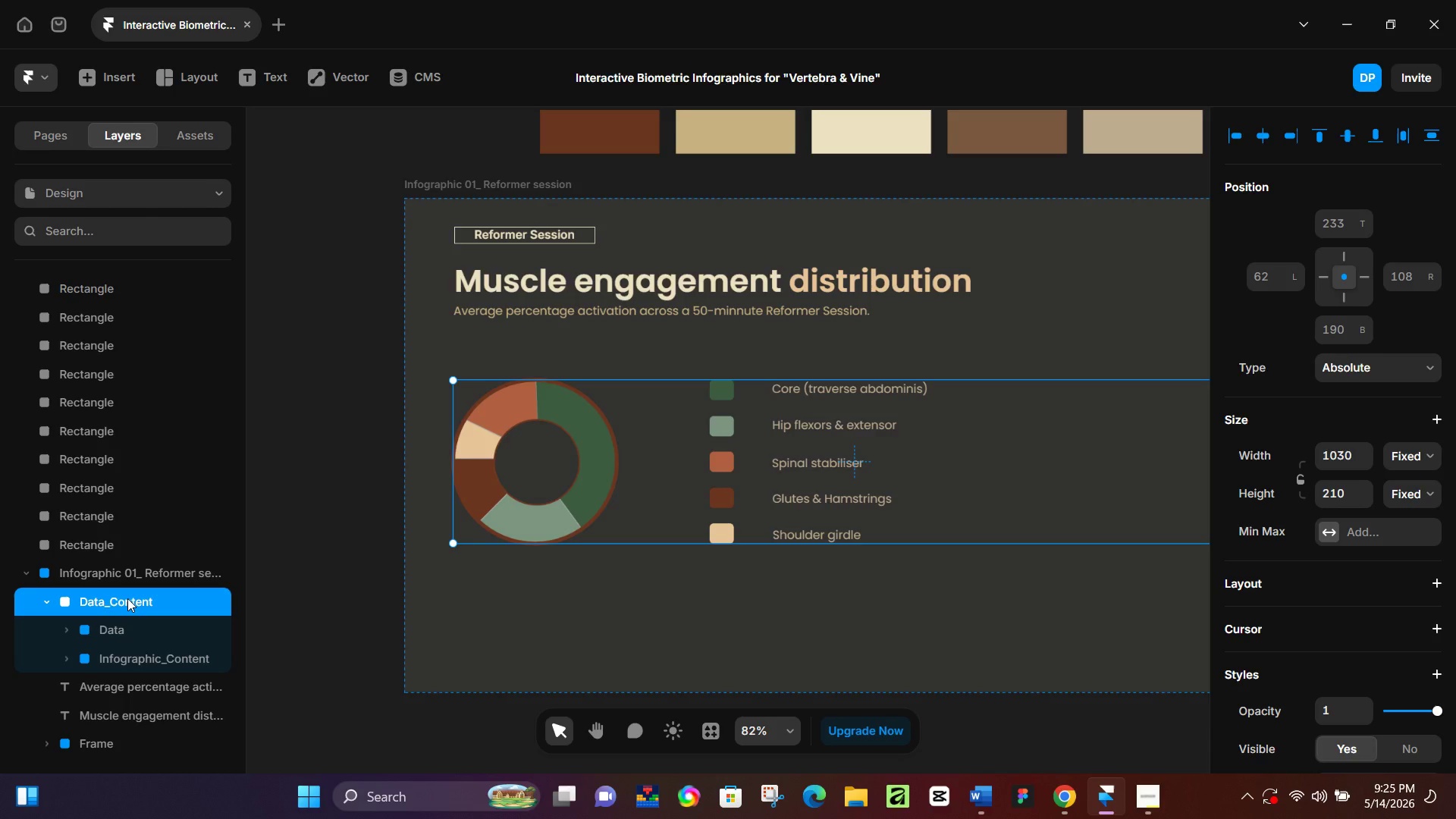 
wait(33.48)
 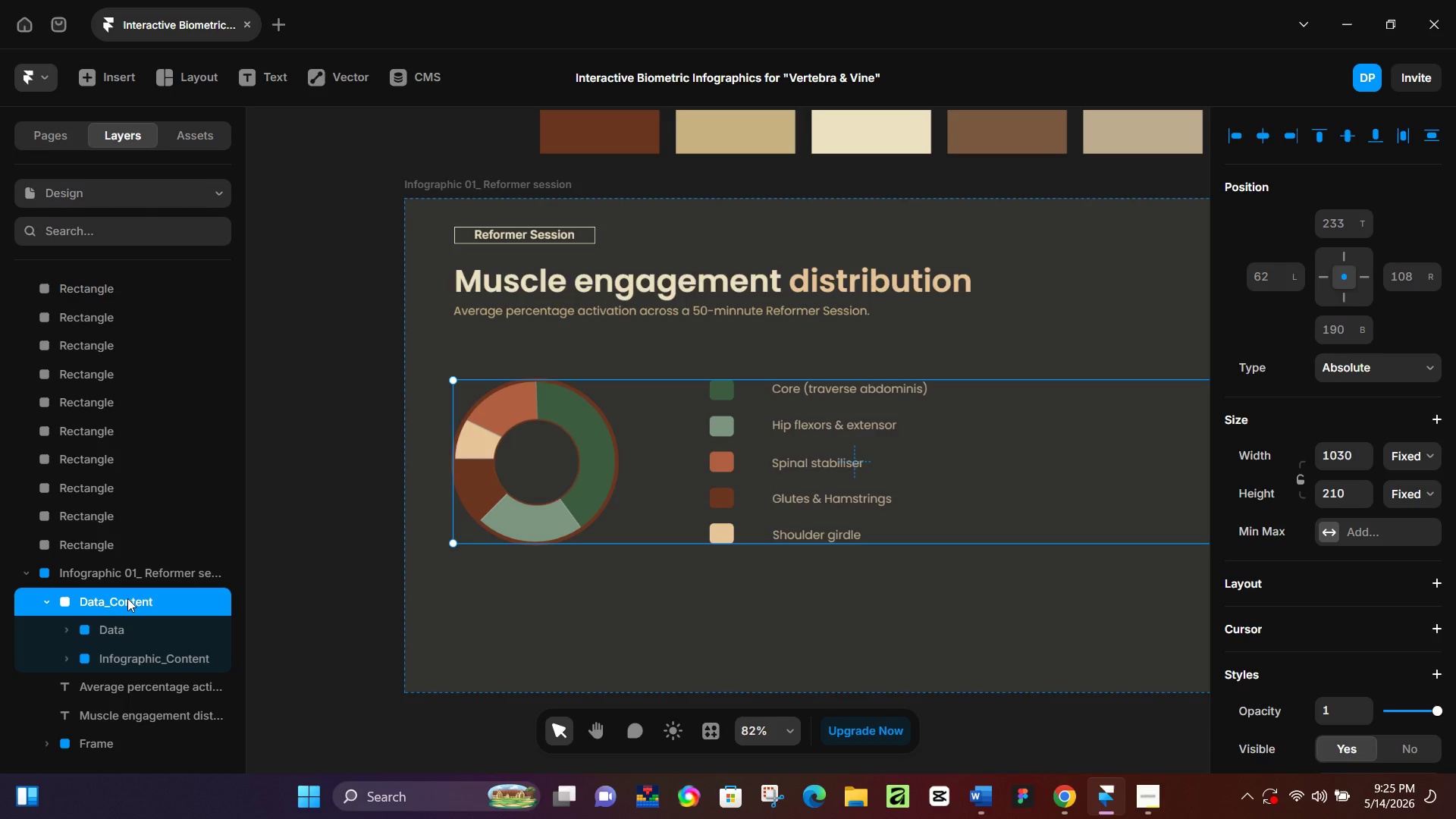 
left_click([1154, 793])